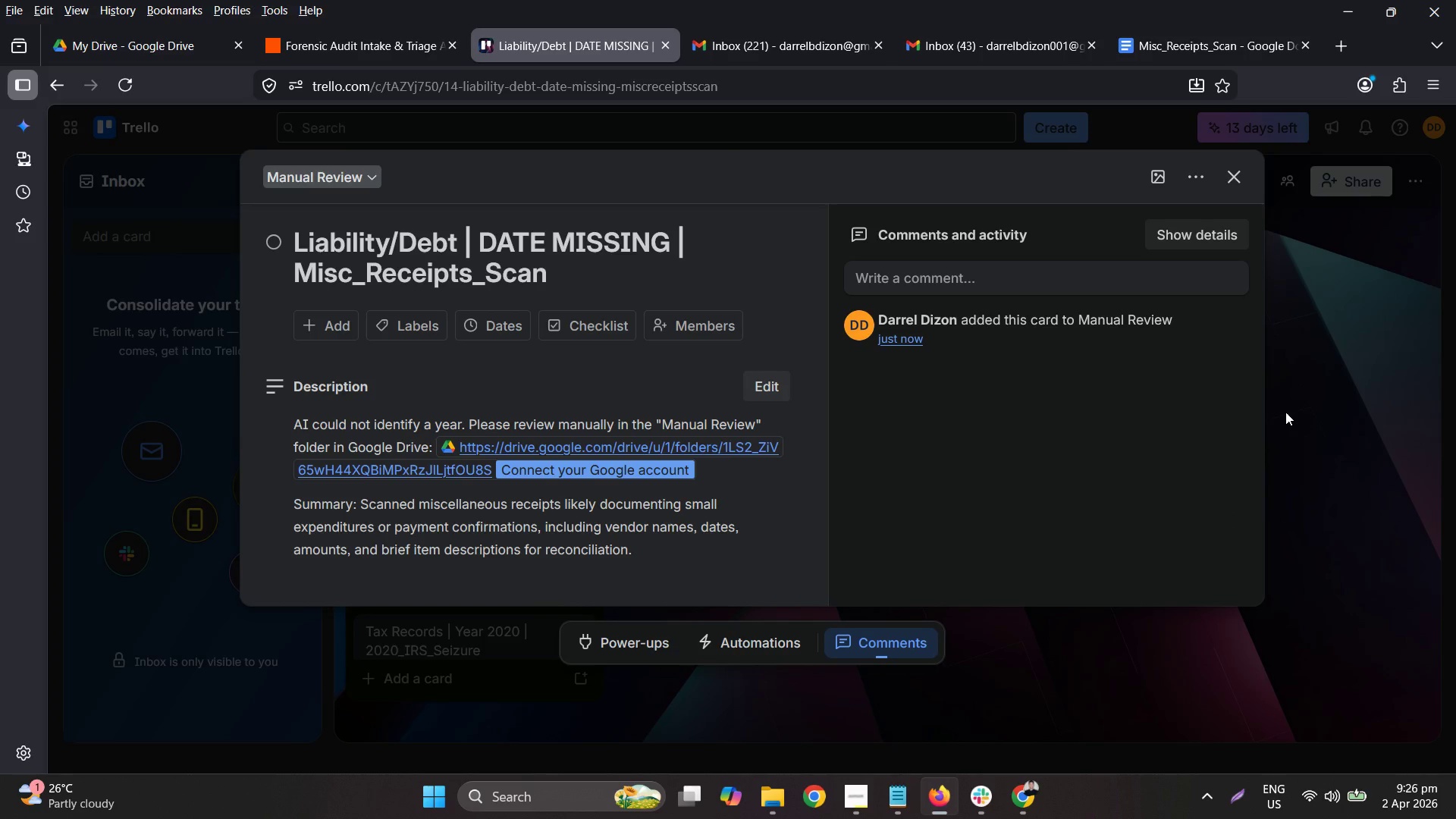 
wait(6.57)
 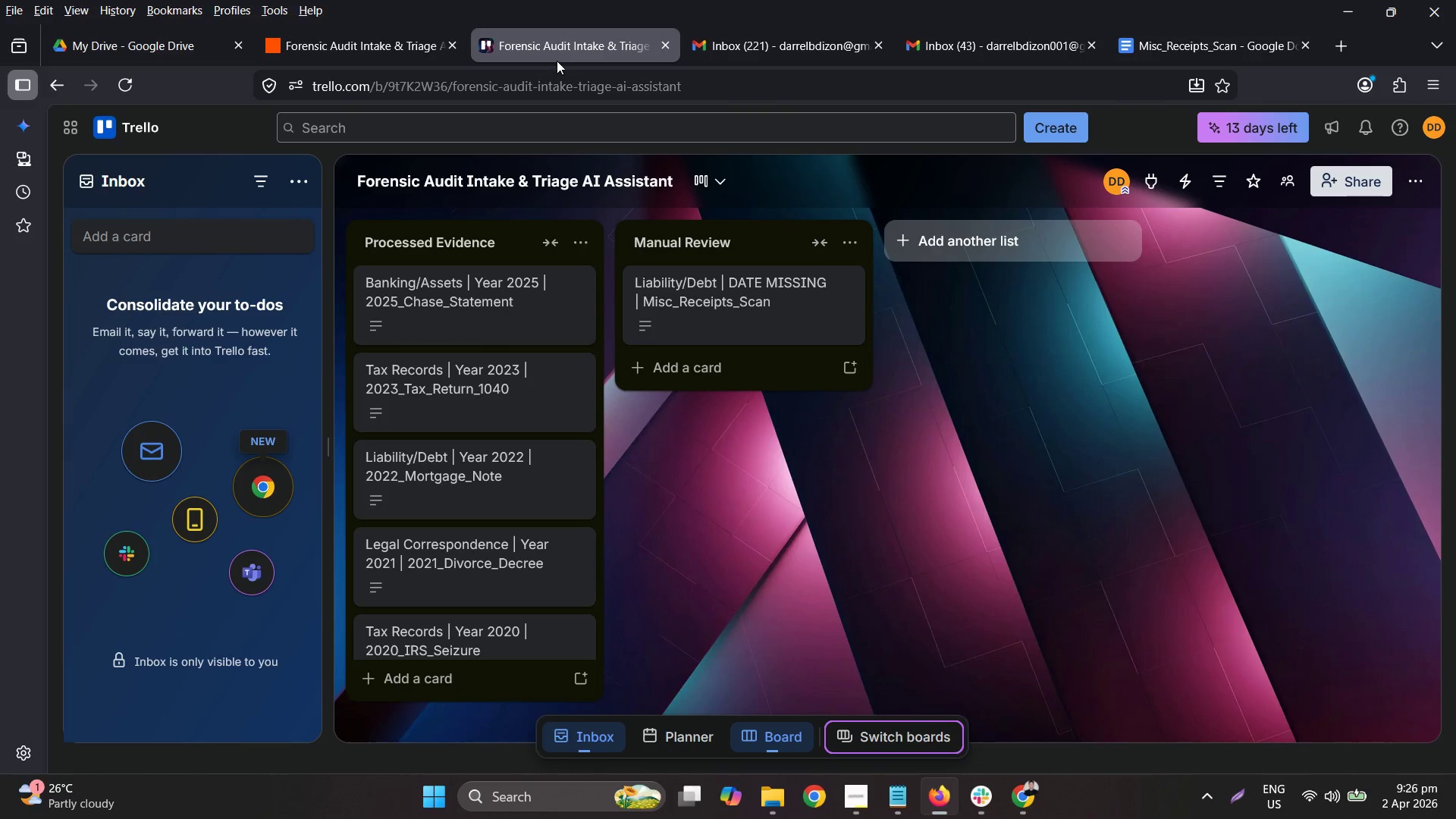 
left_click([1288, 412])
 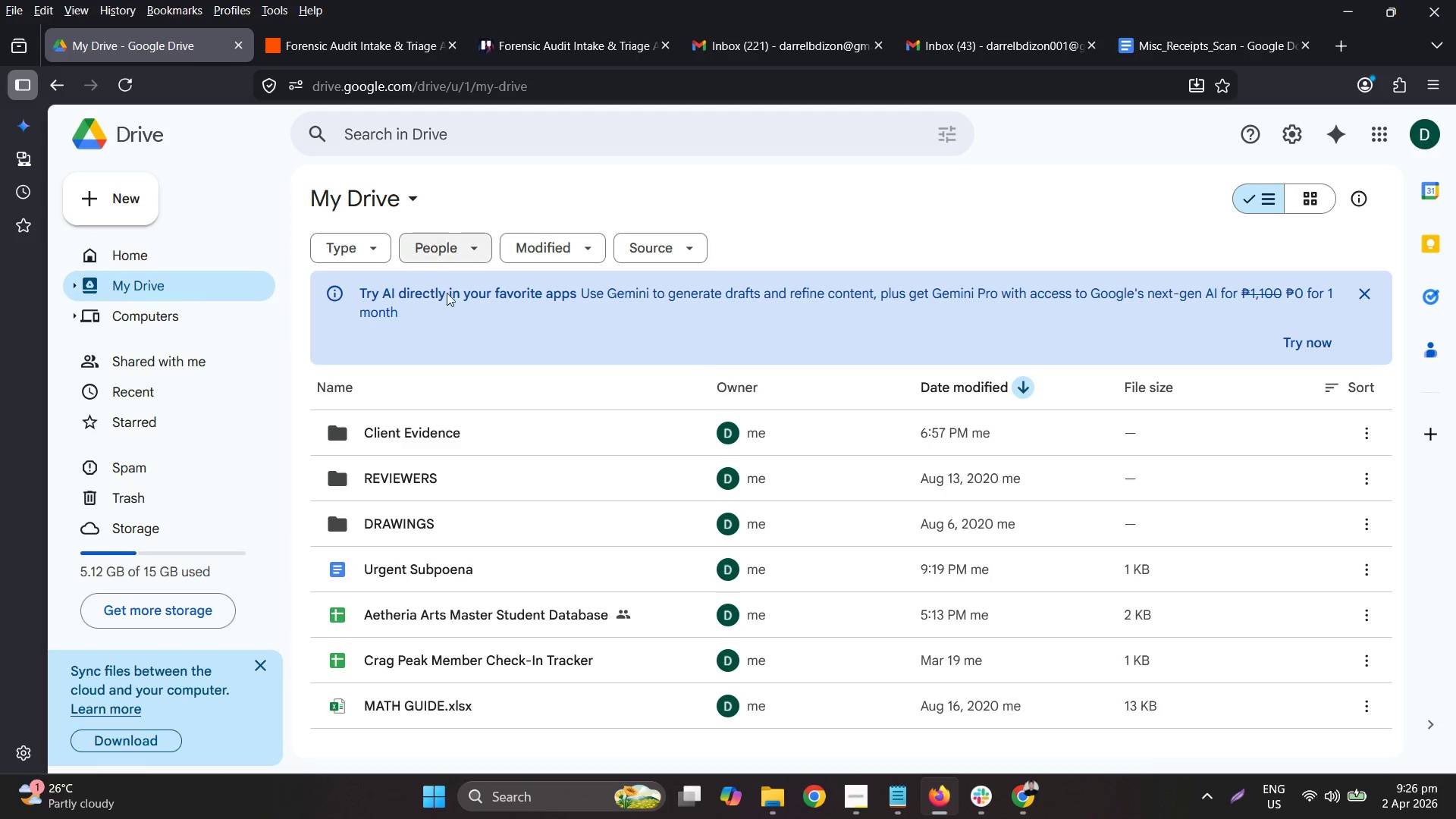 
left_click_drag(start_coordinate=[466, 557], to_coordinate=[448, 558])
 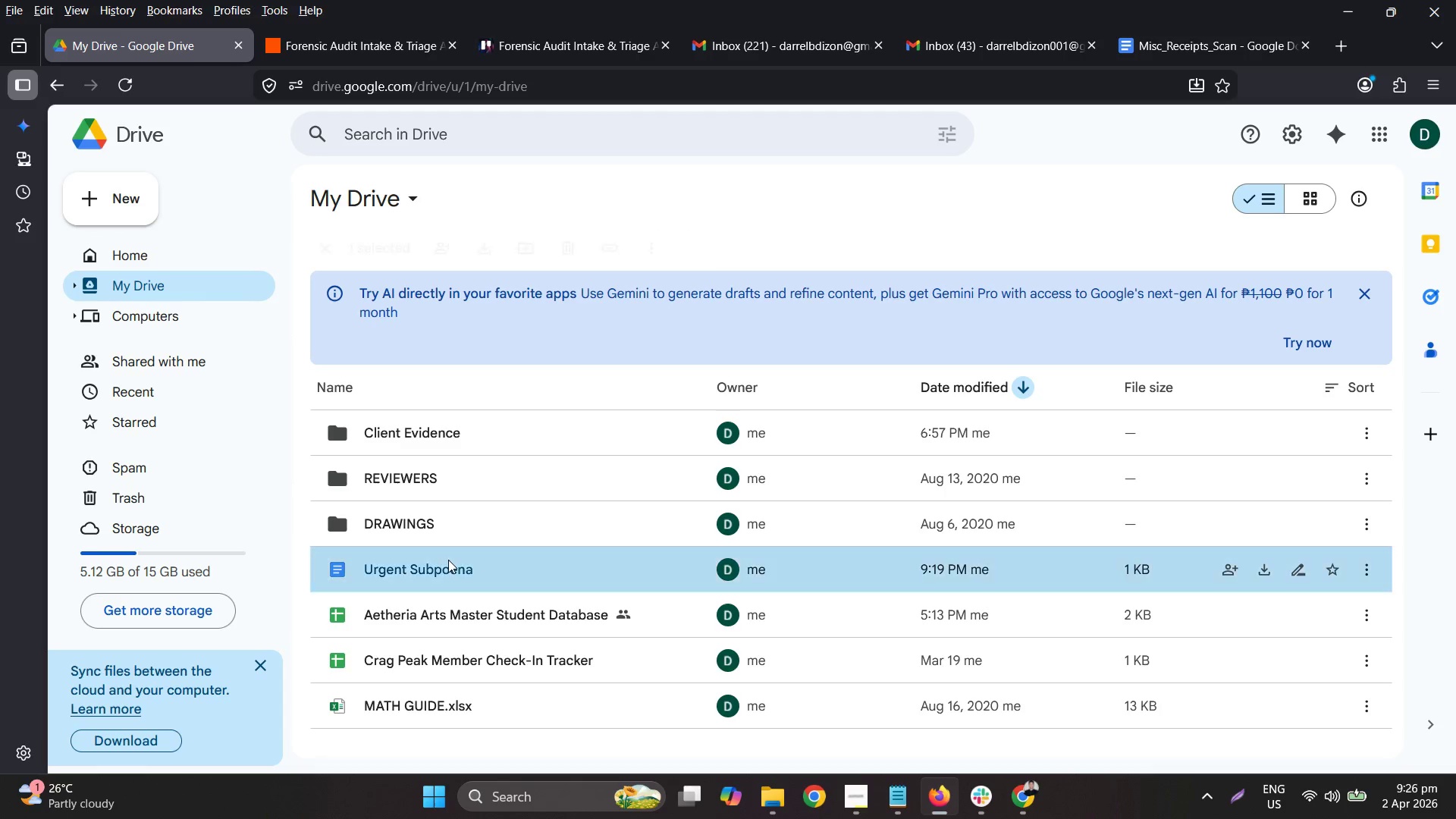 
left_click_drag(start_coordinate=[448, 560], to_coordinate=[477, 416])
 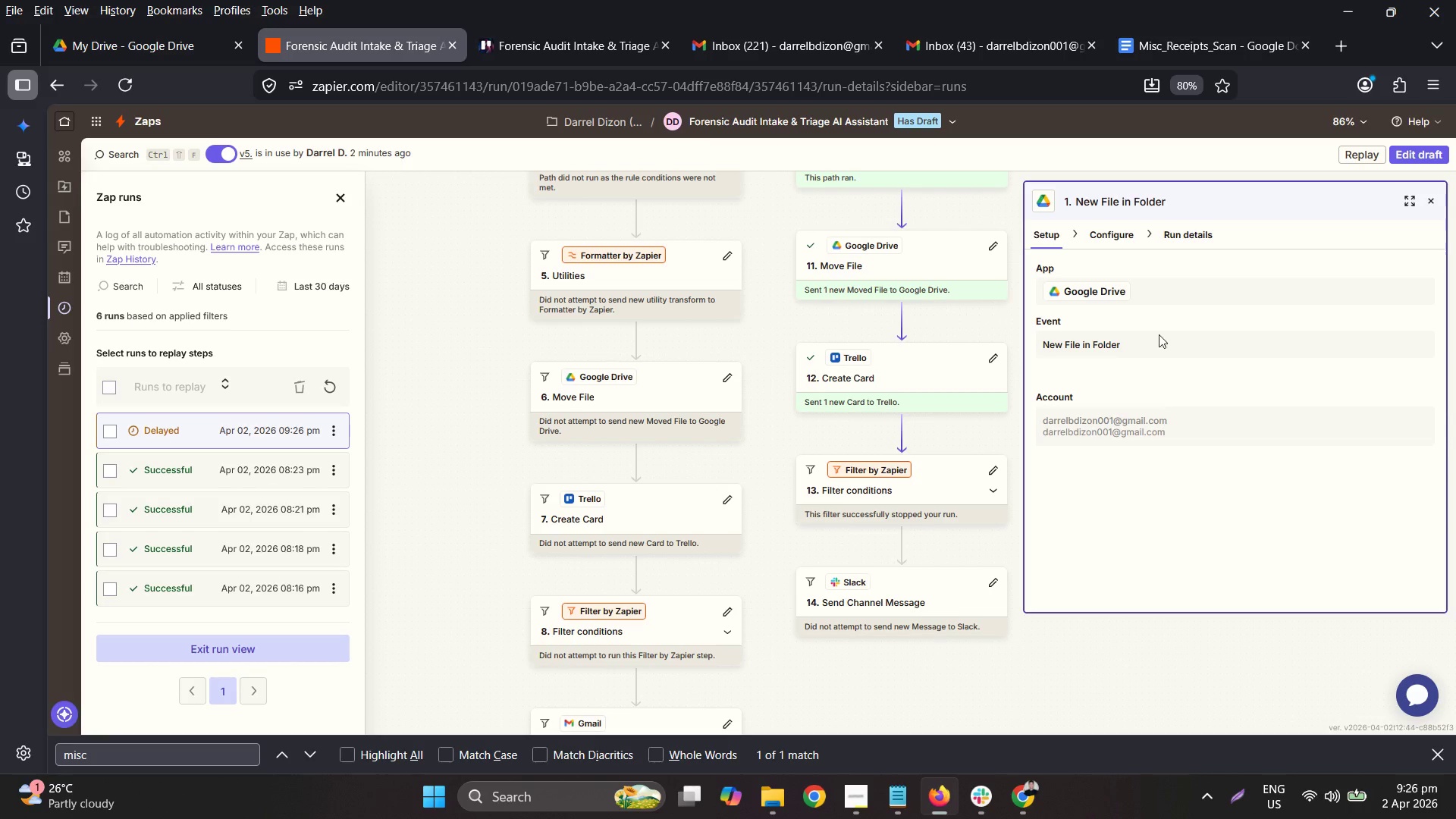 
wait(6.33)
 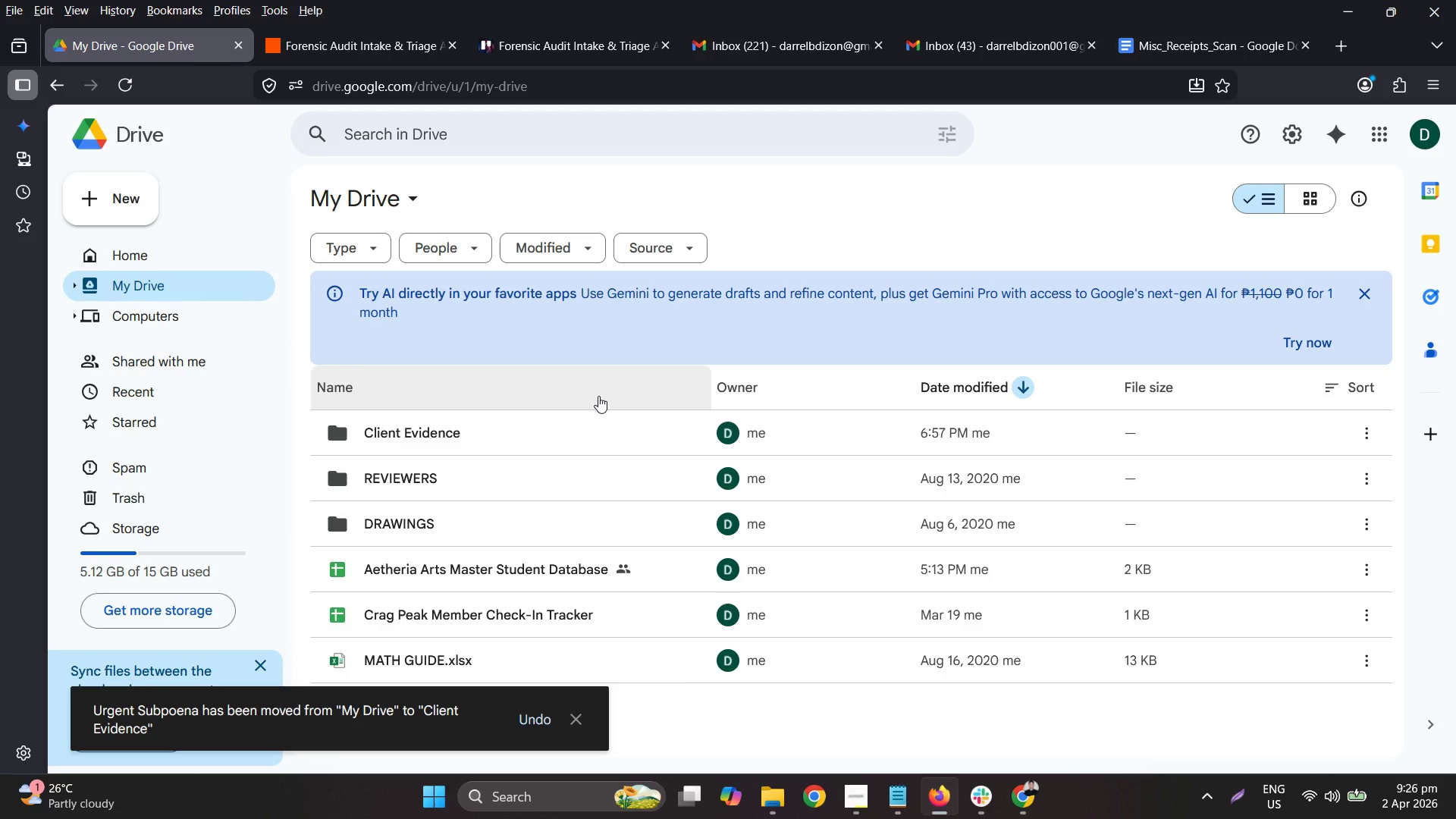 
left_click([1426, 200])
 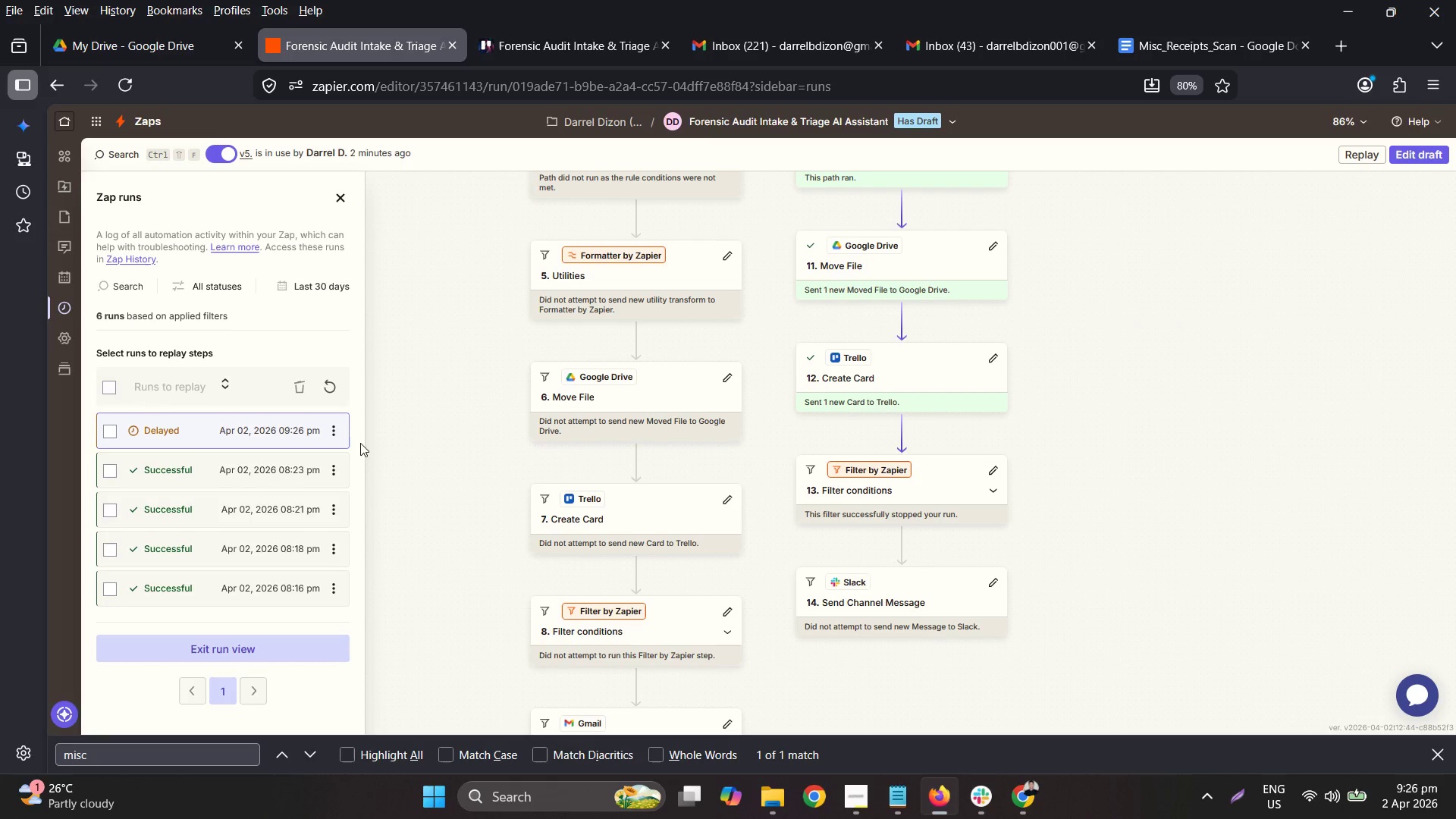 
left_click([336, 391])
 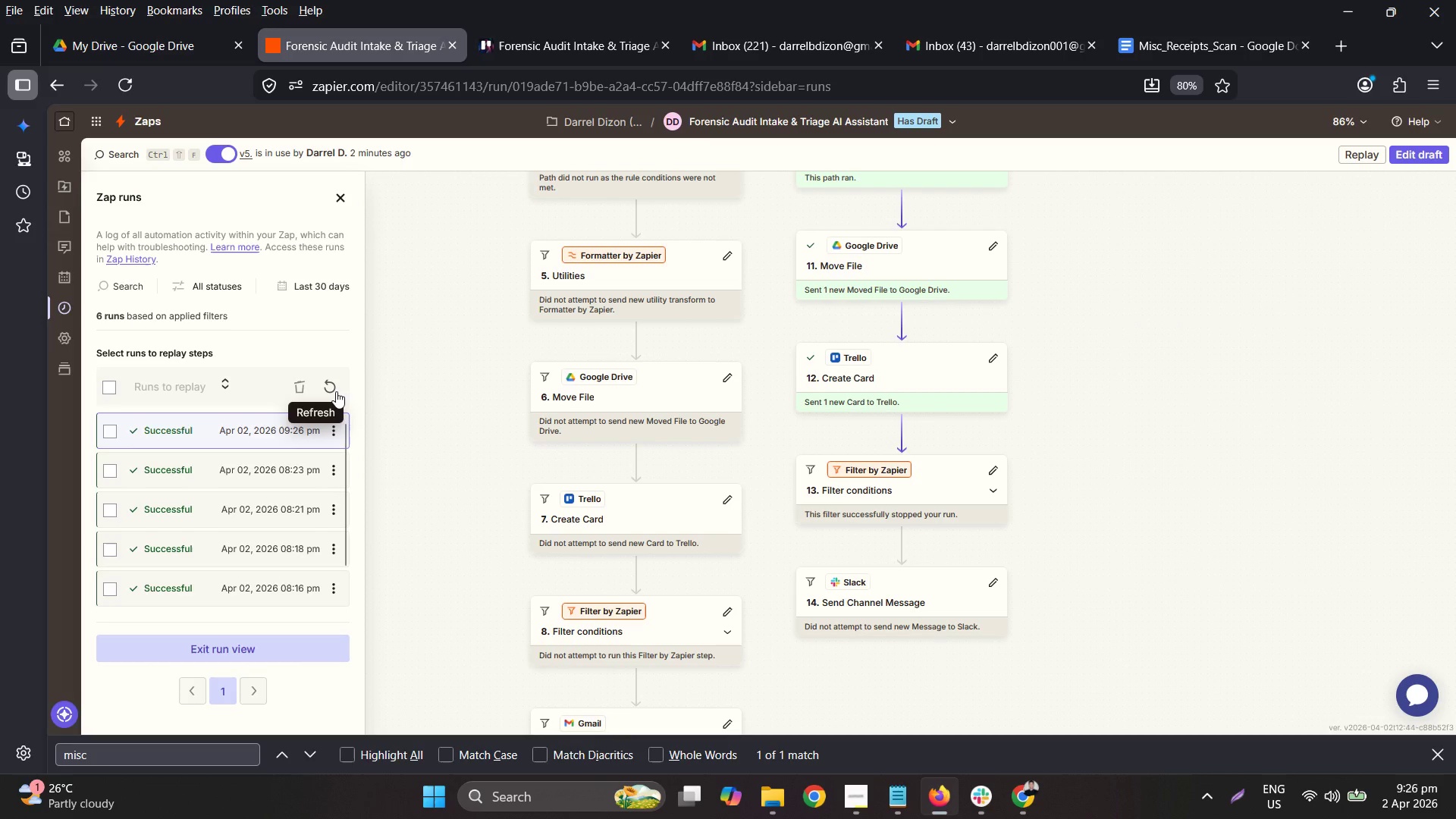 
left_click([336, 391])
 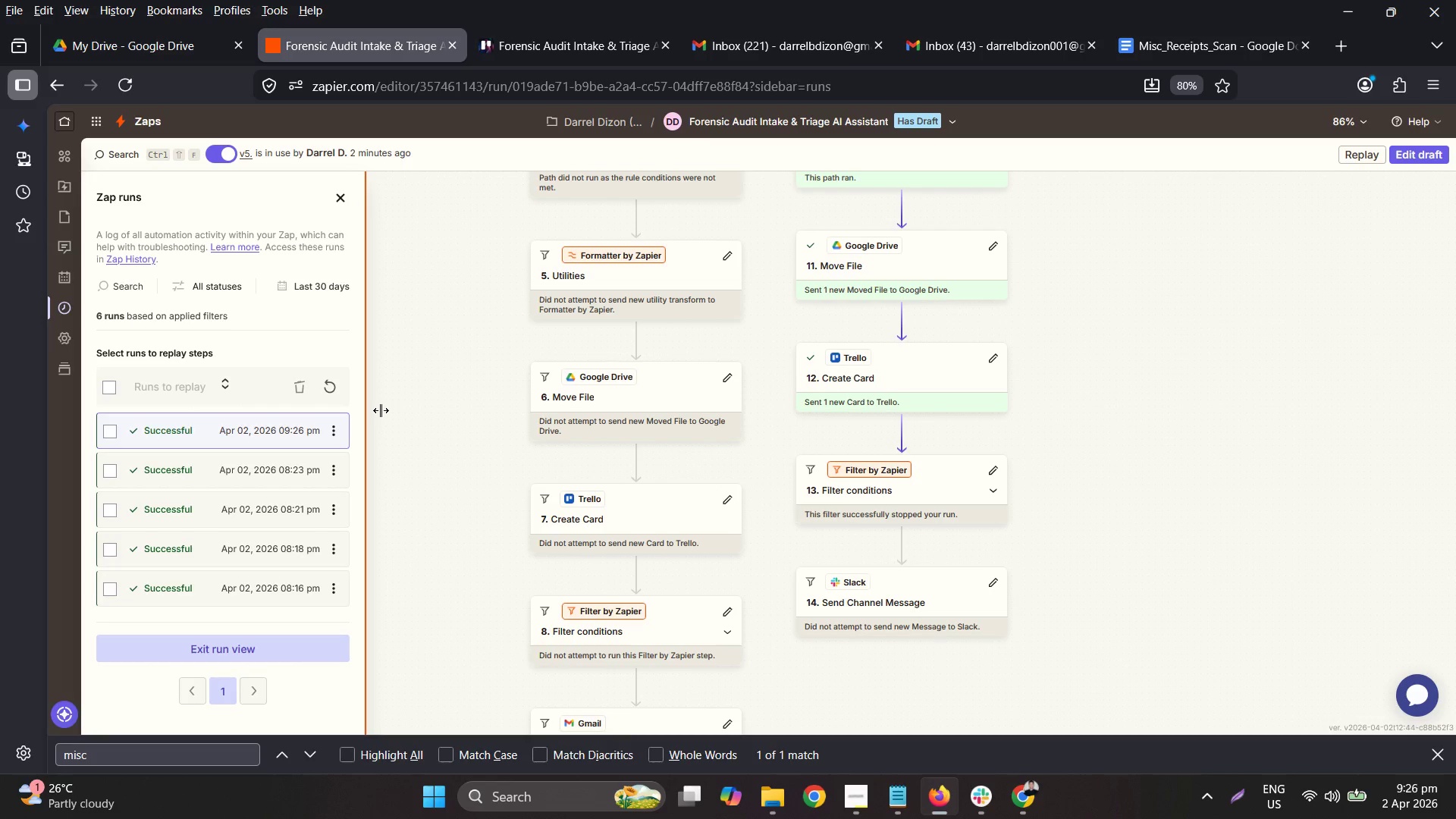 
wait(7.17)
 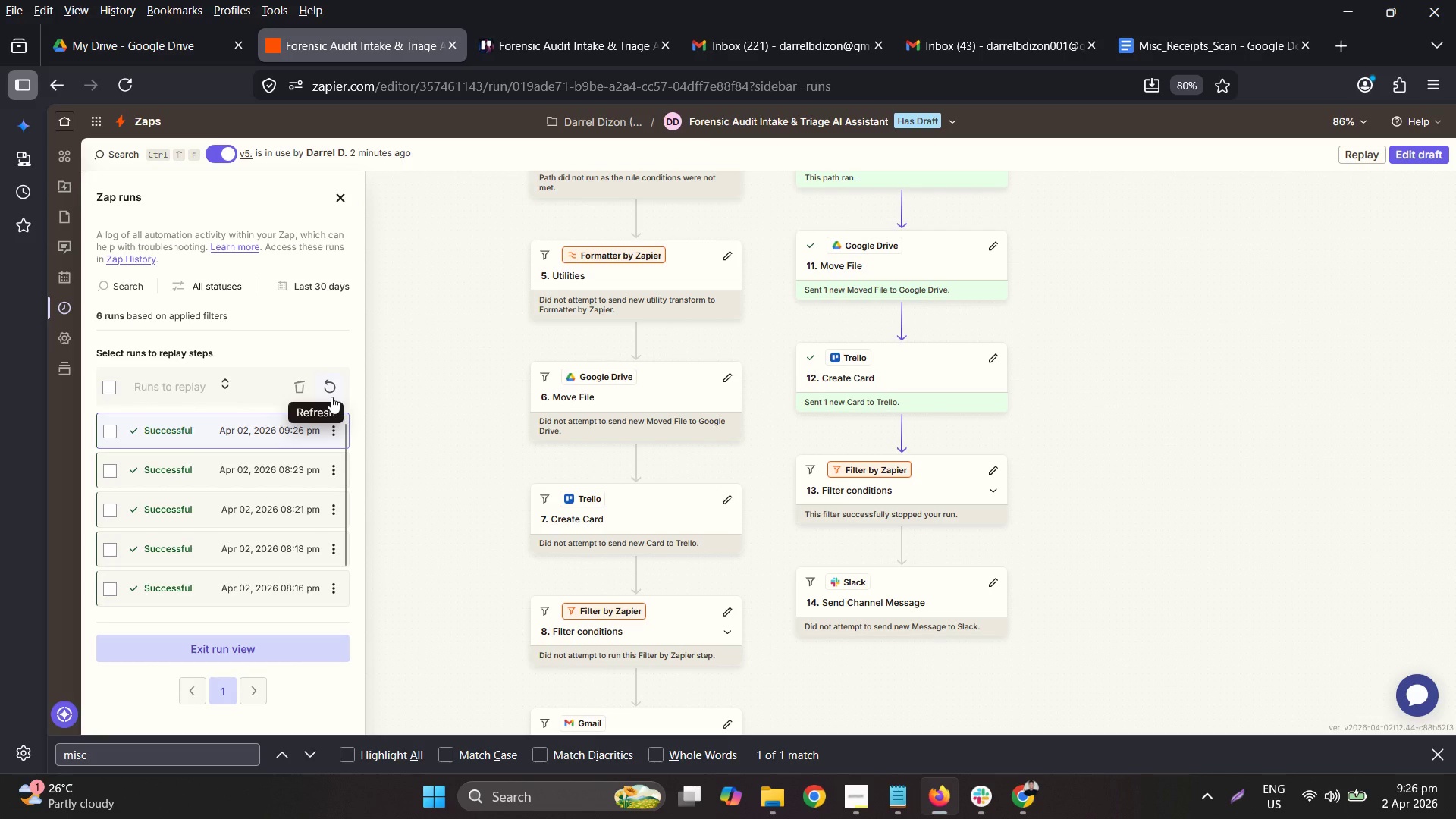 
left_click([855, 795])